 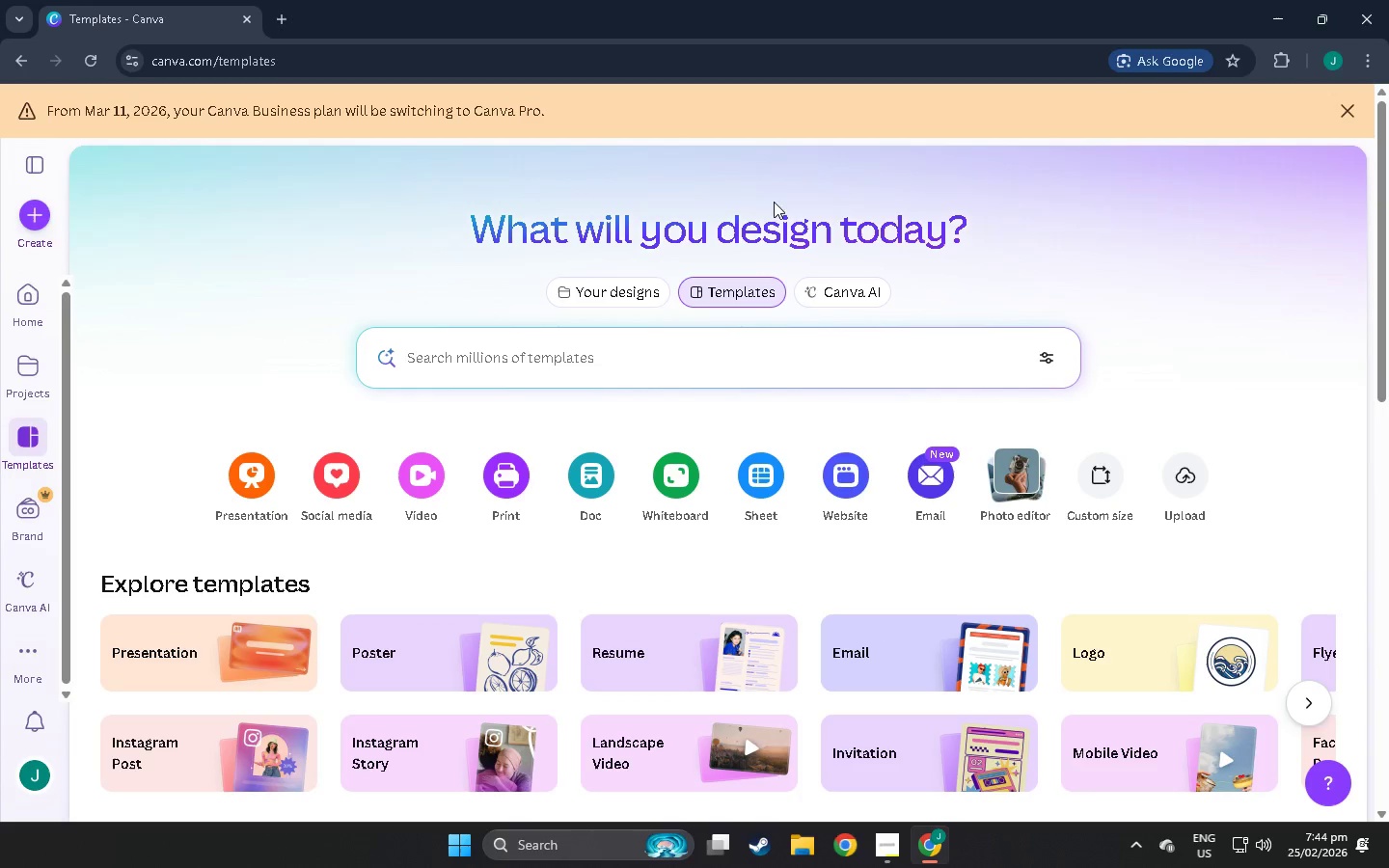 
left_click([27, 234])
 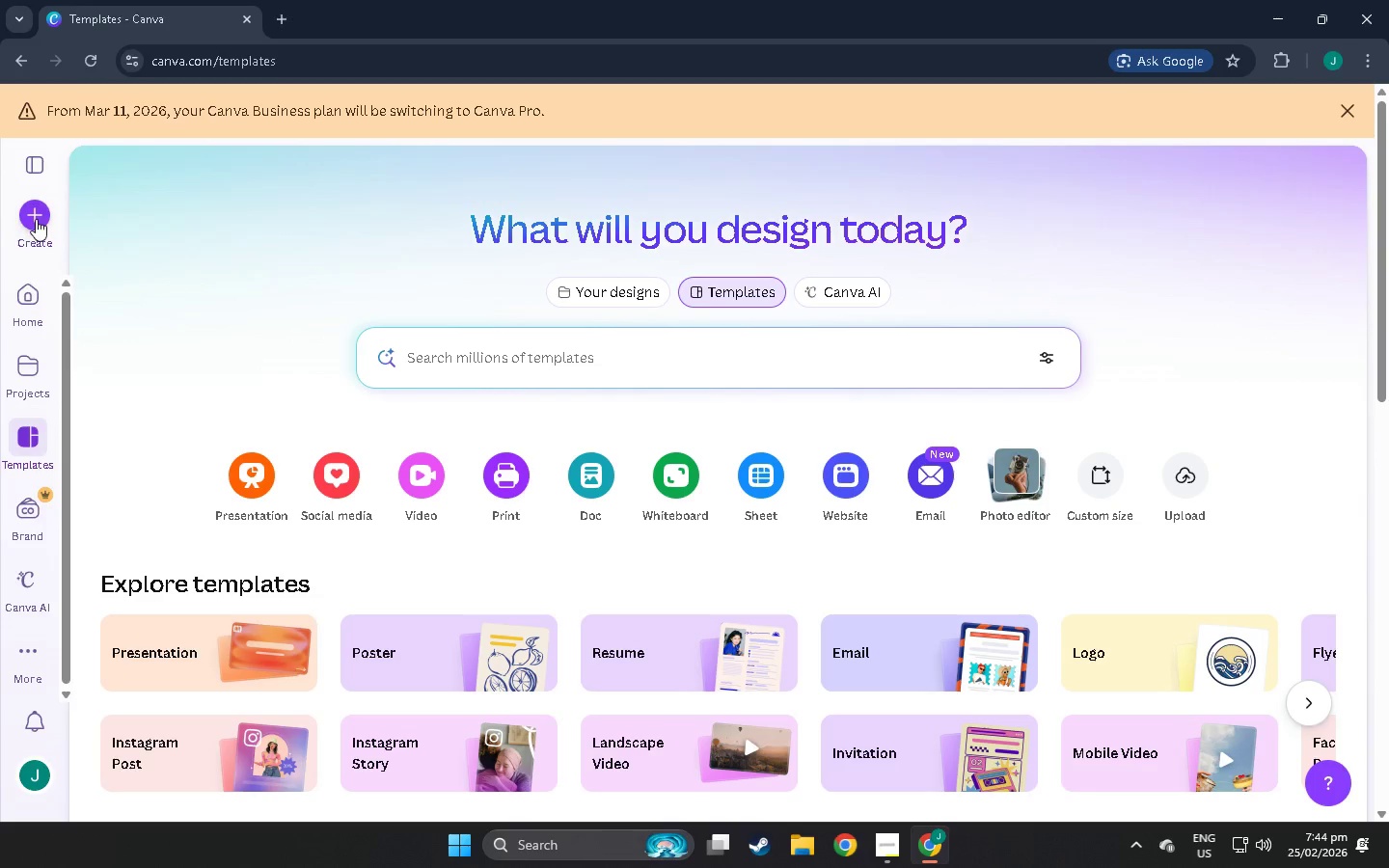 
left_click([36, 219])
 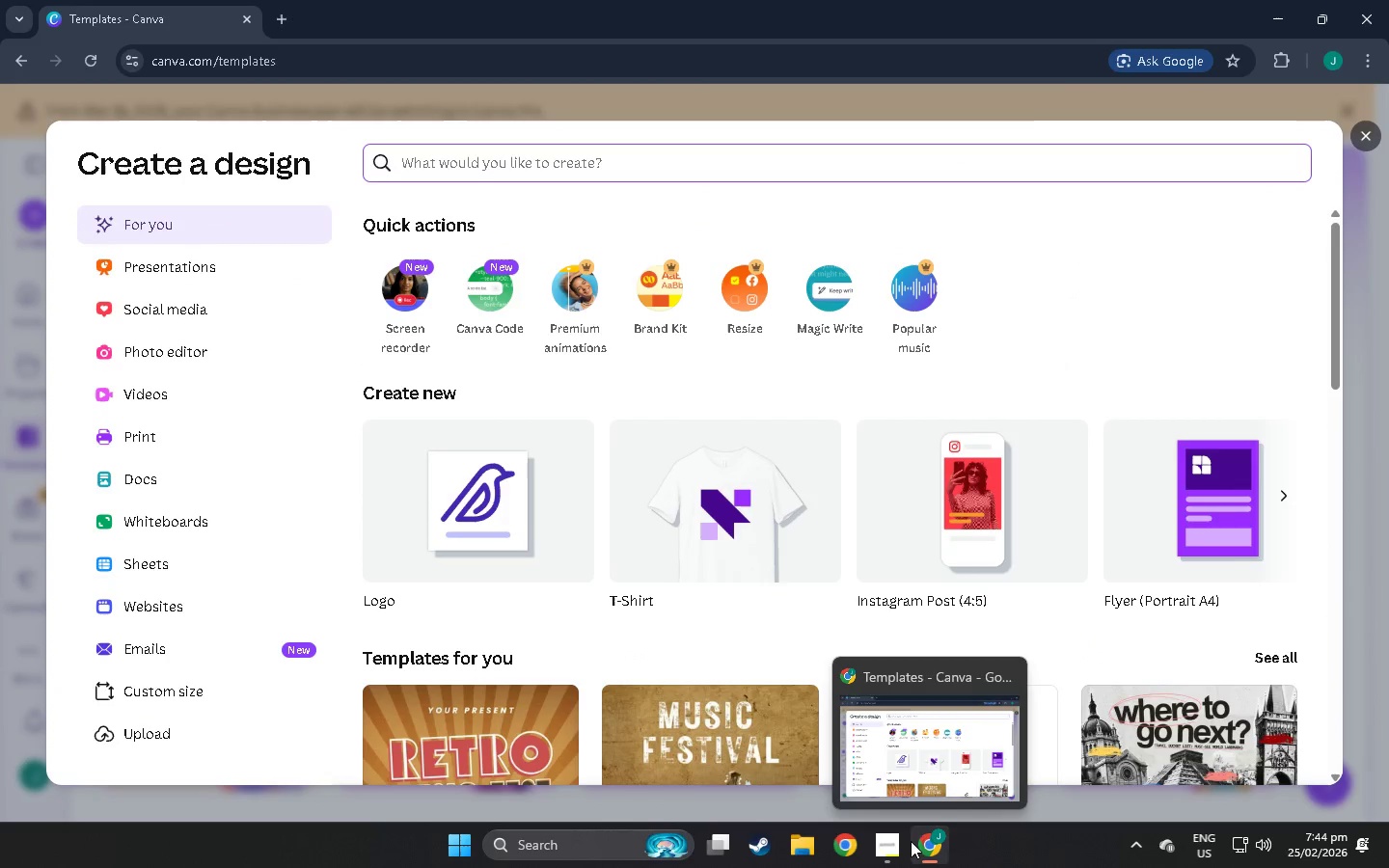 
wait(6.0)
 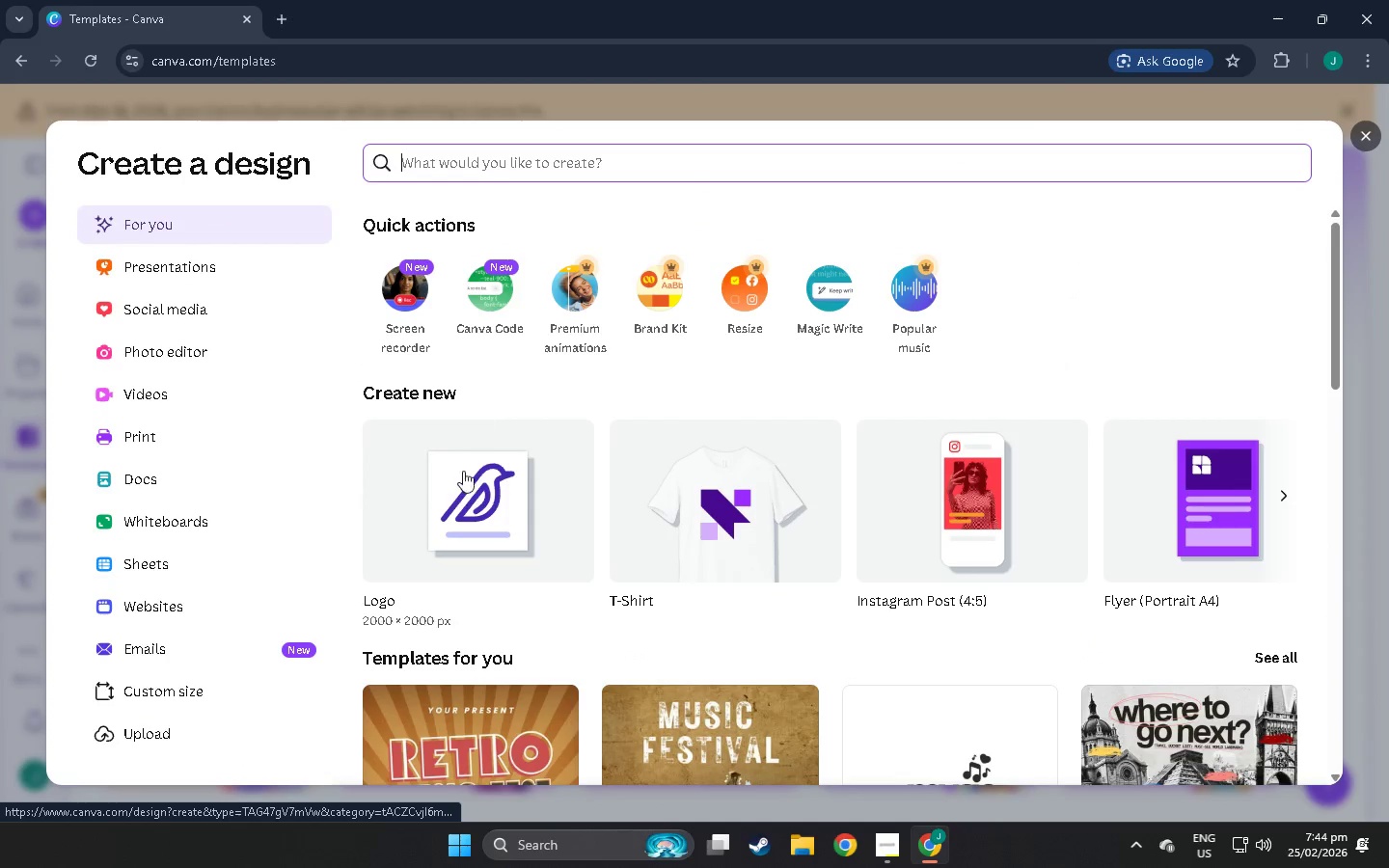 
key(Alt+Tab)